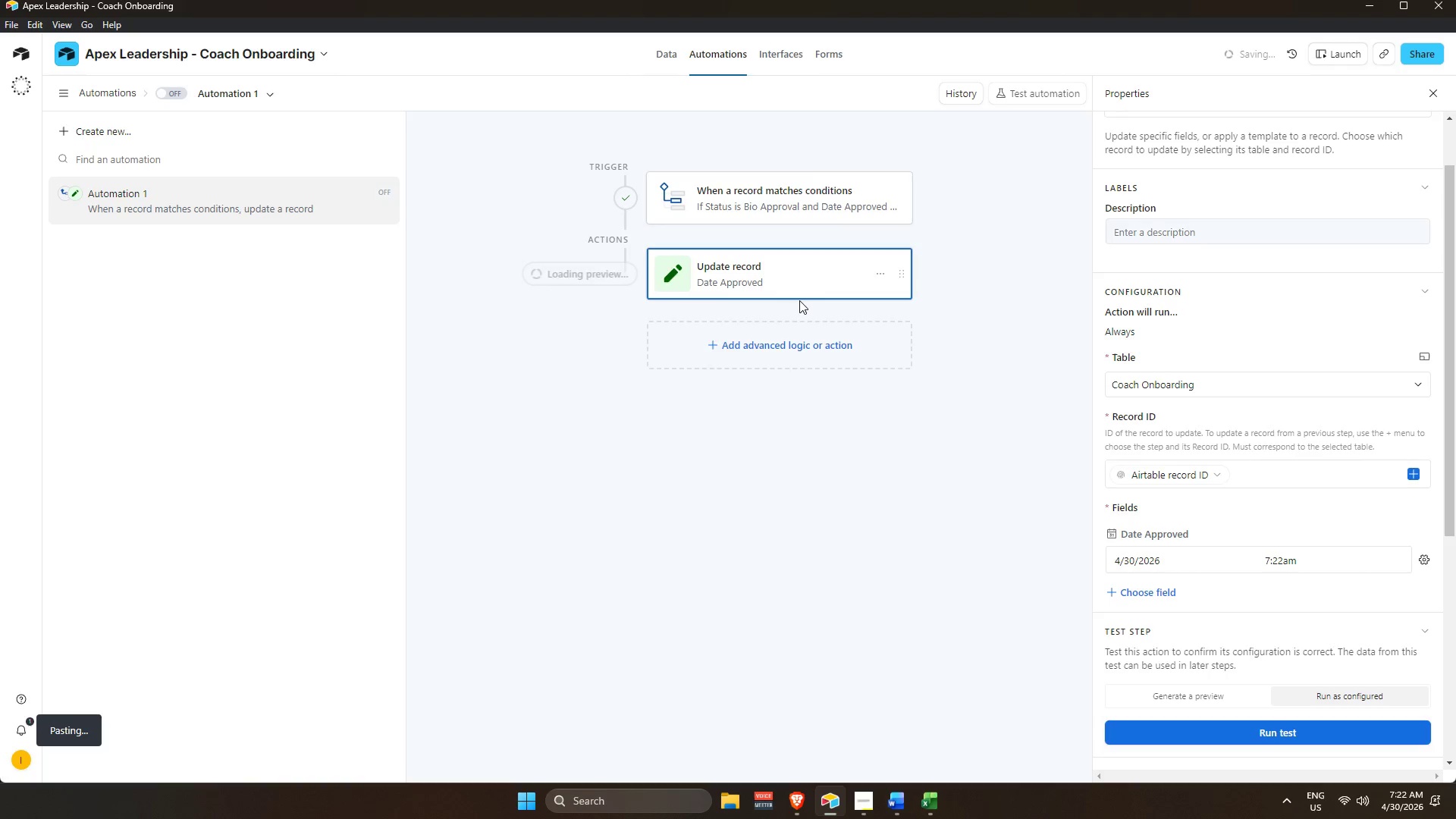 
scroll: coordinate [786, 491], scroll_direction: down, amount: 4.0
 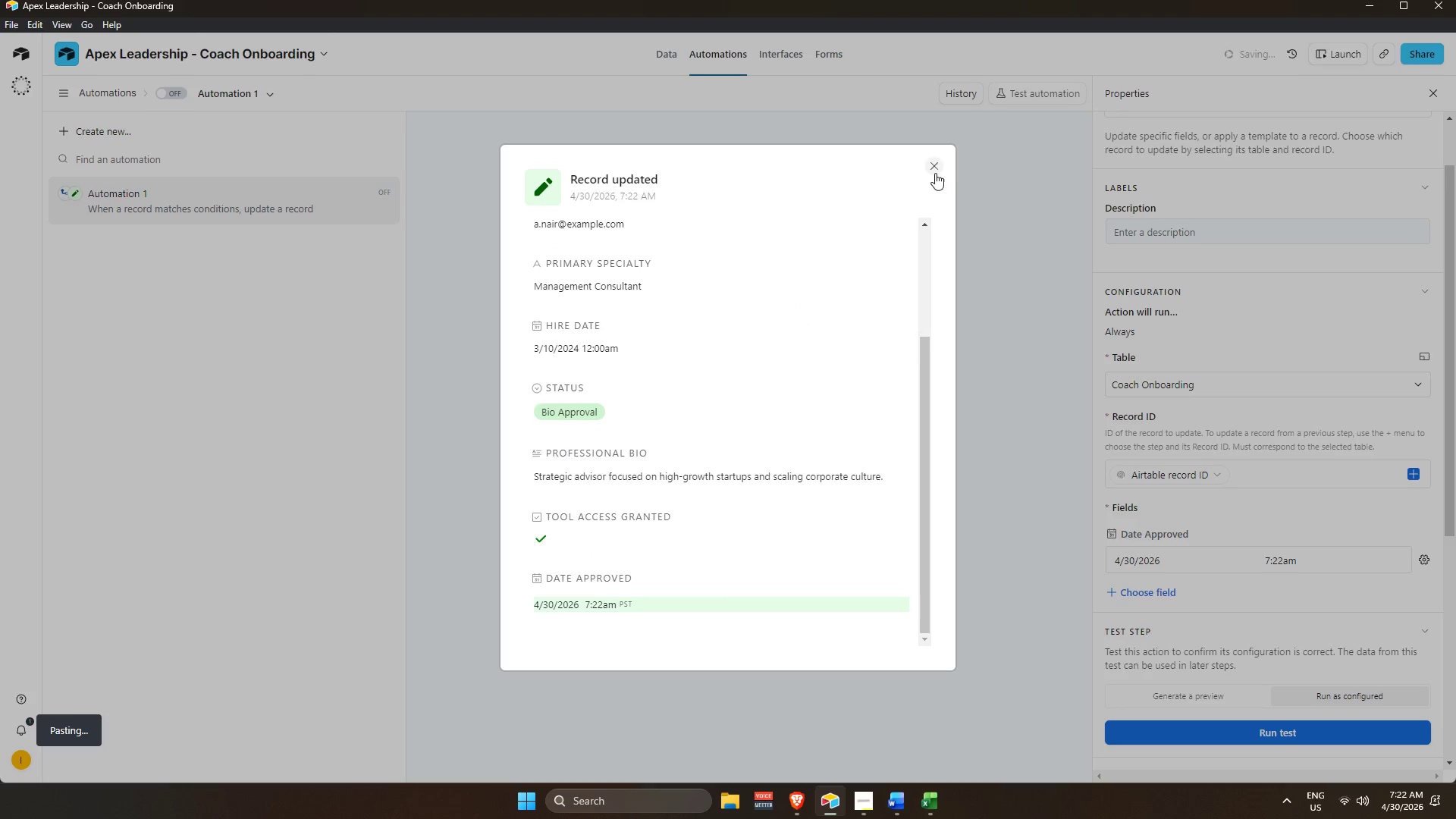 
left_click([934, 170])
 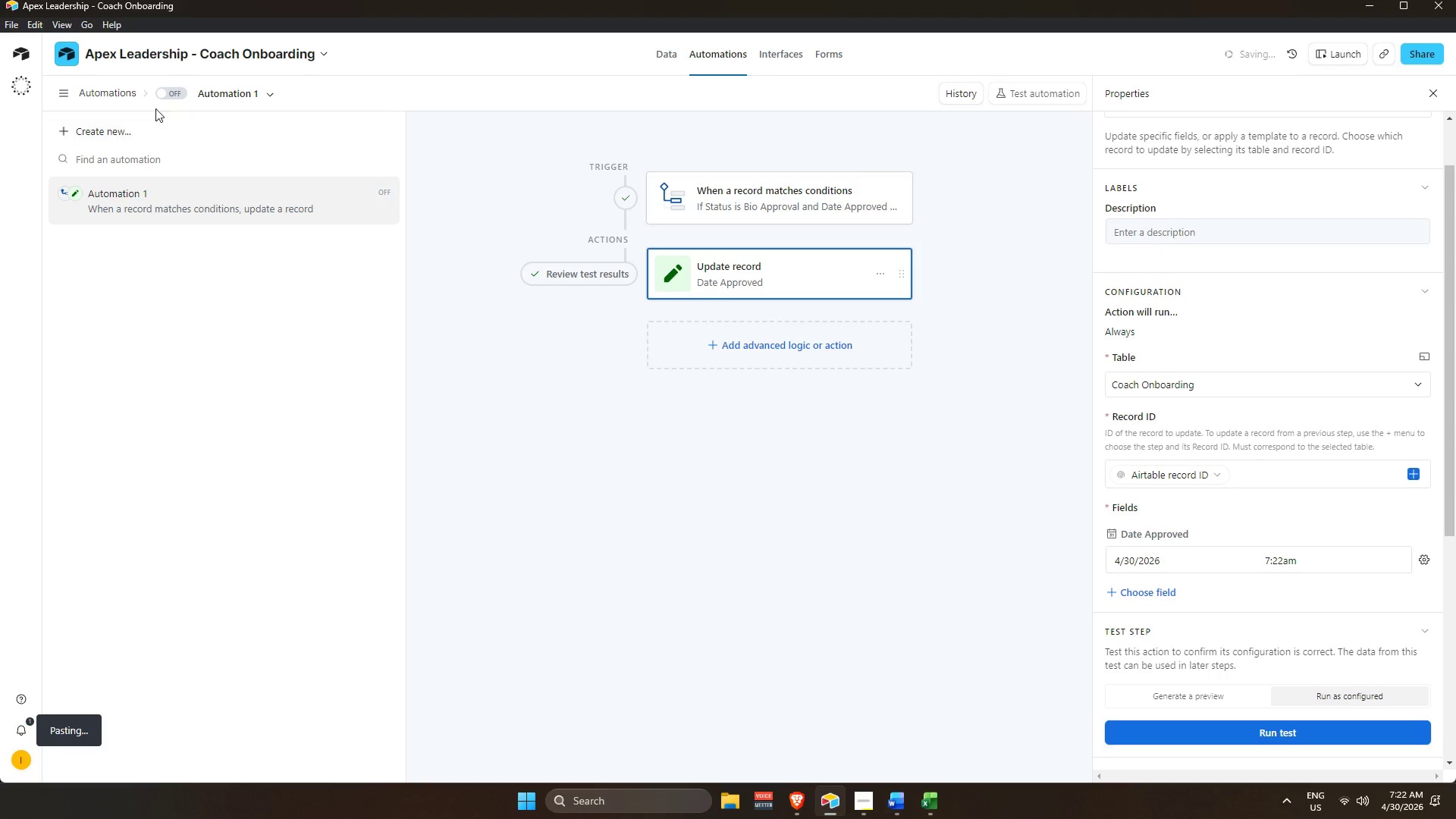 
left_click([177, 96])
 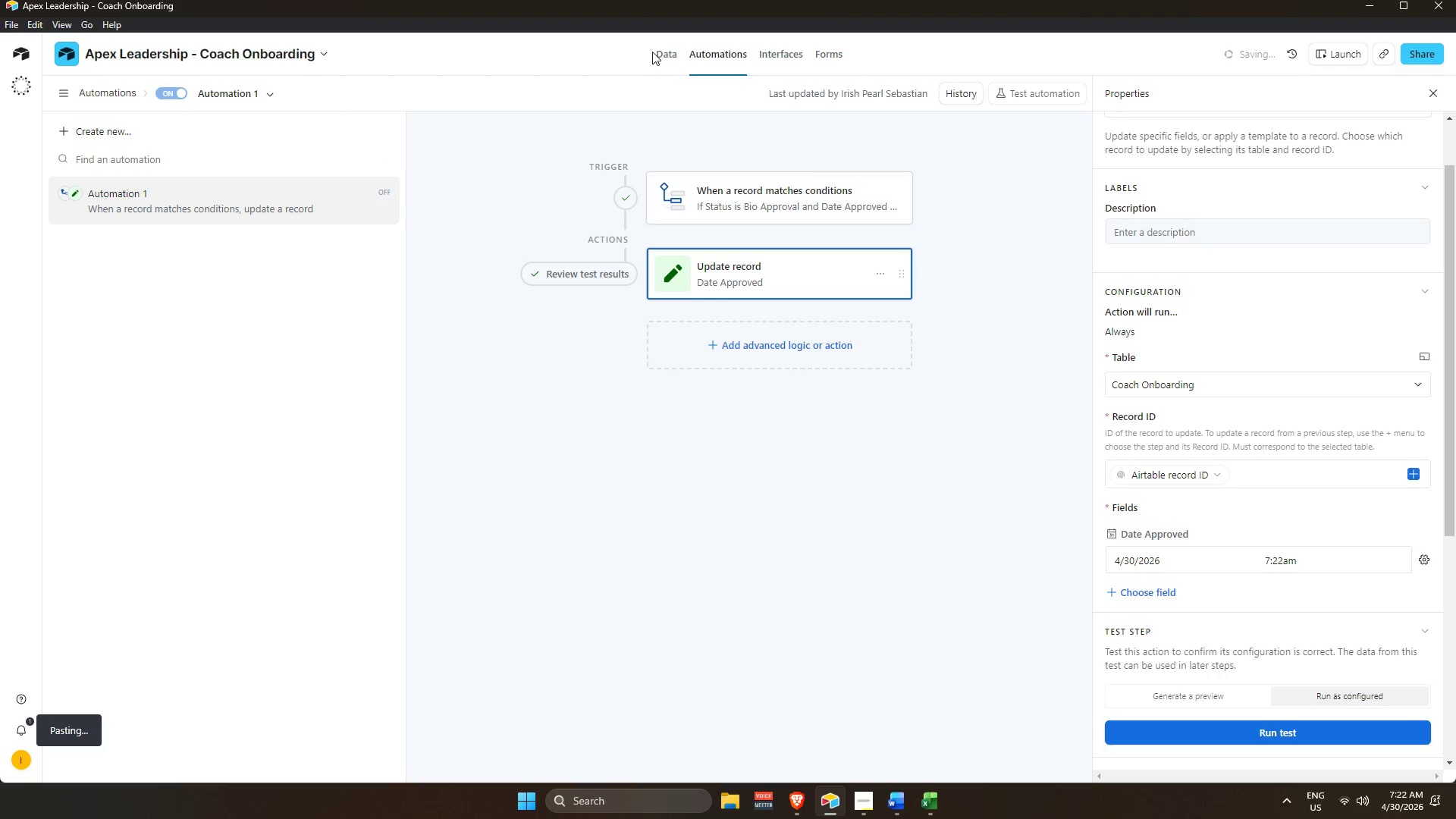 
left_click([664, 56])
 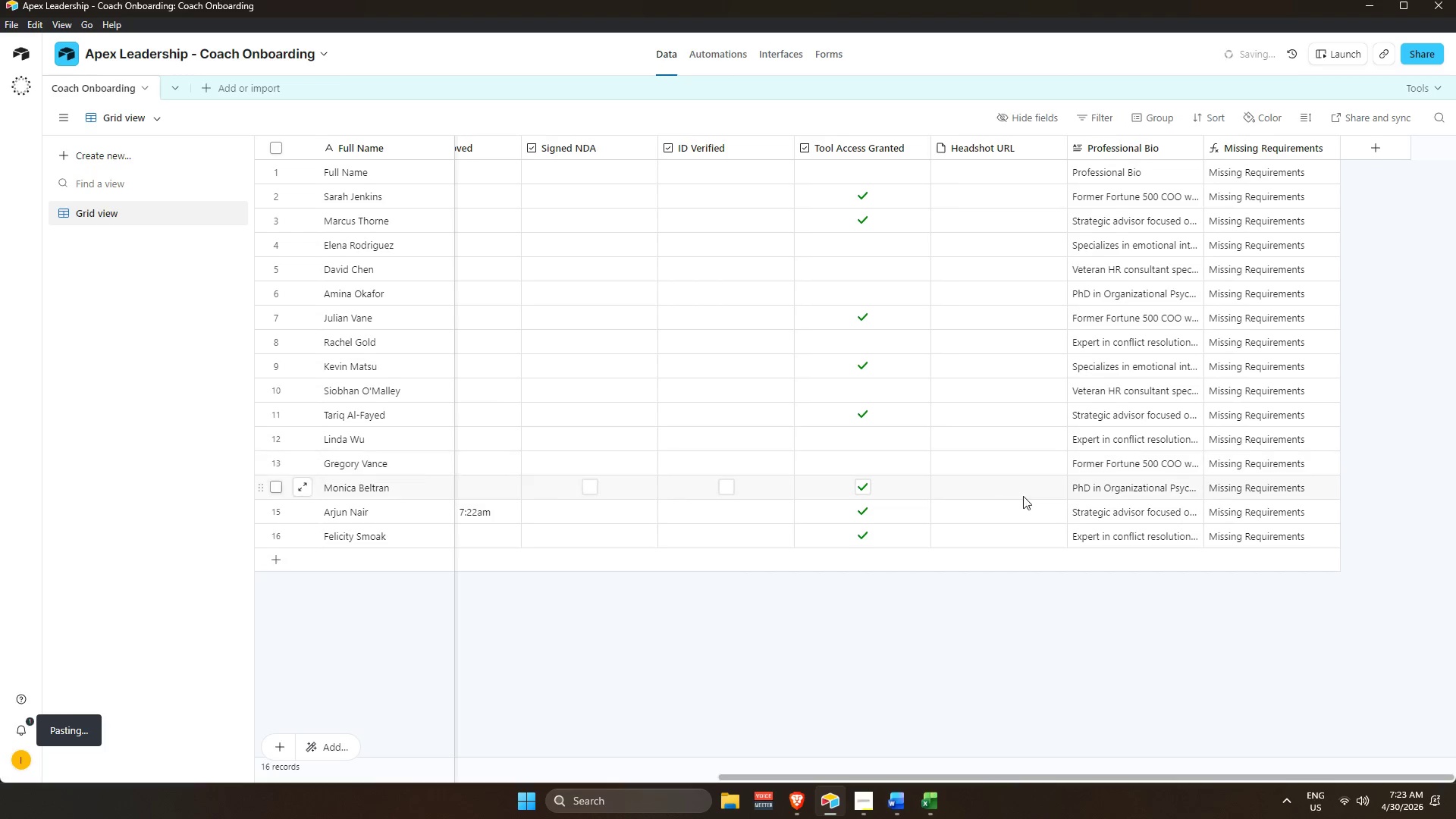 
left_click([996, 644])
 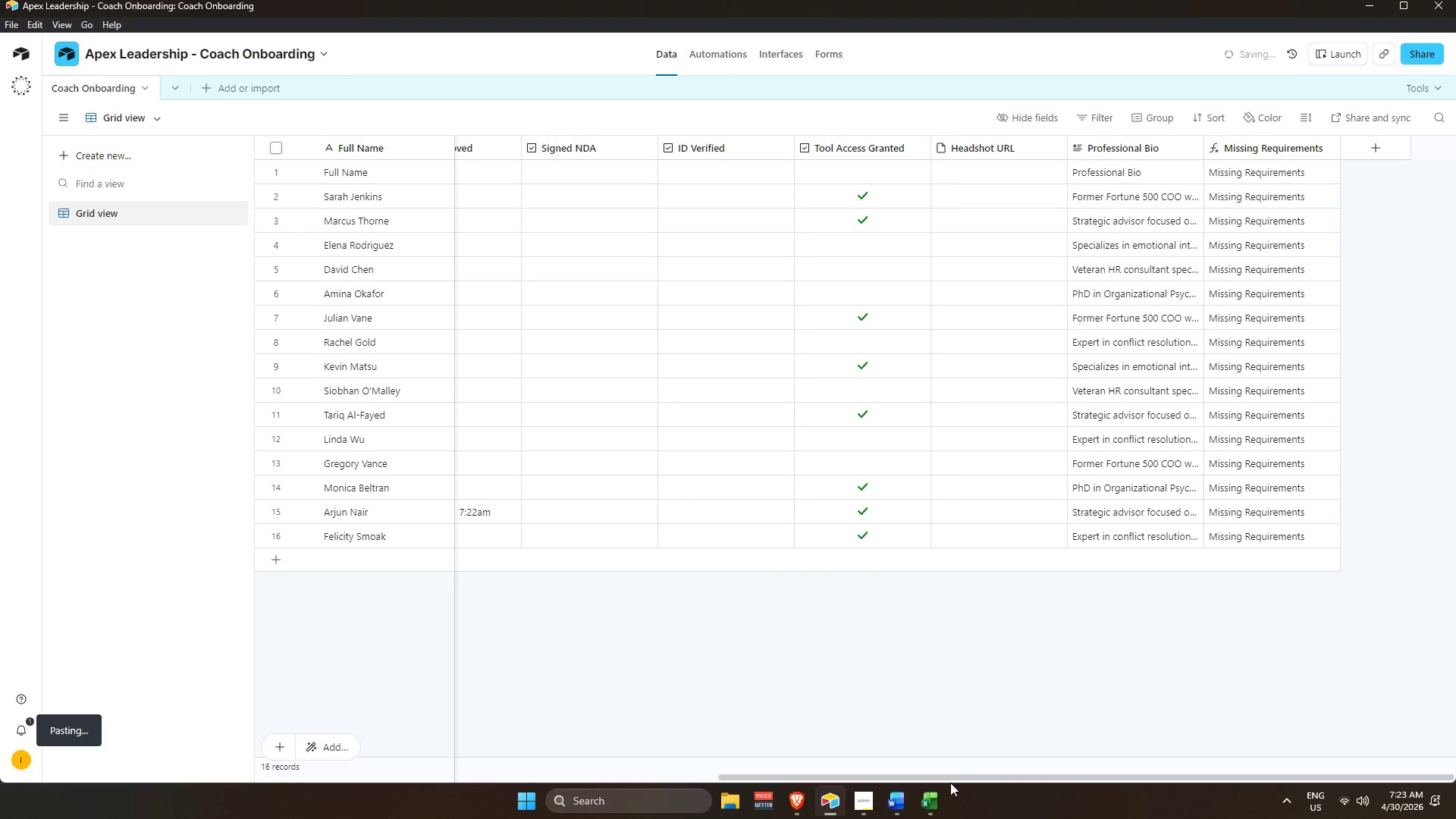 
left_click_drag(start_coordinate=[957, 779], to_coordinate=[692, 750])
 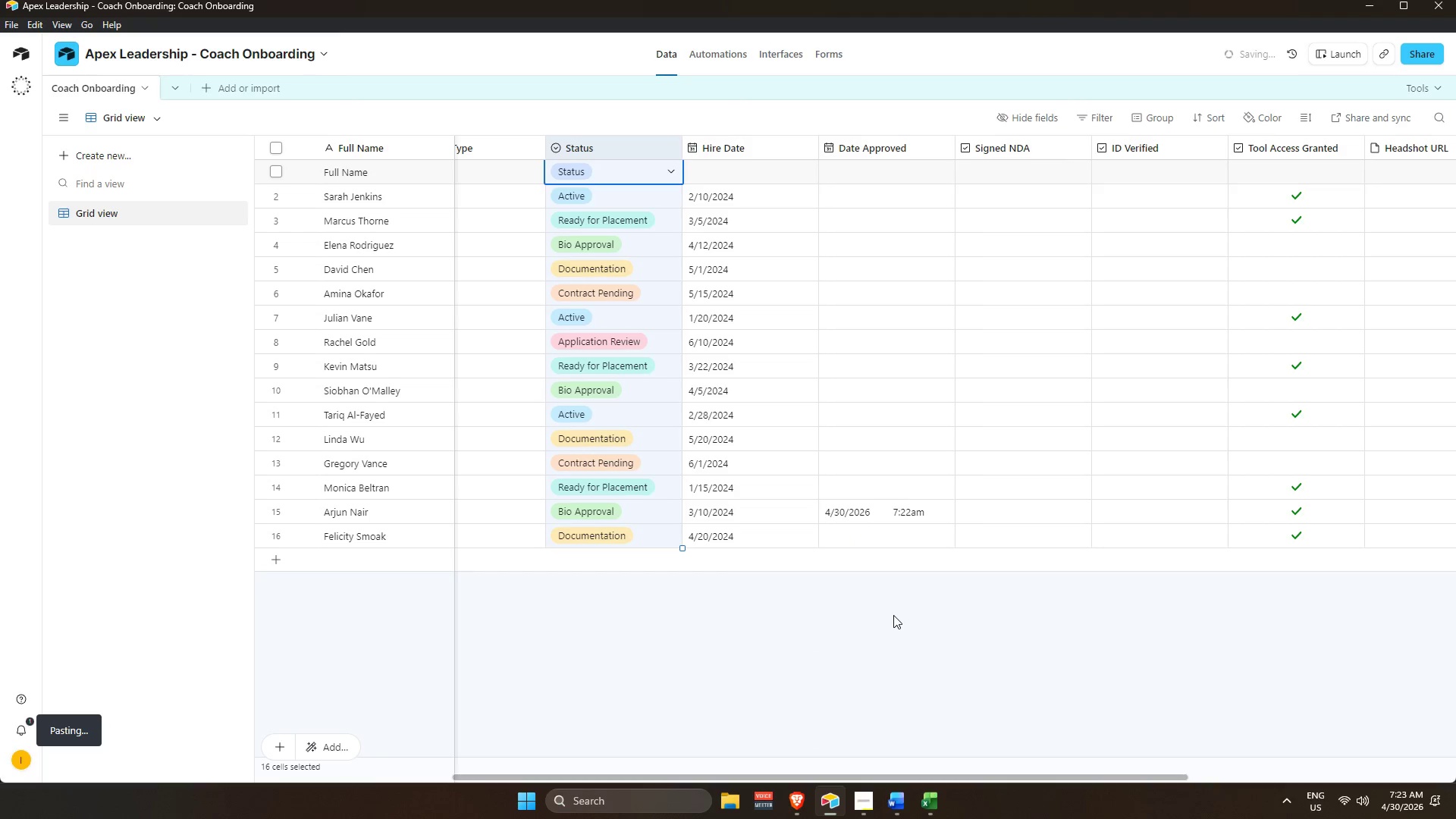 
wait(5.33)
 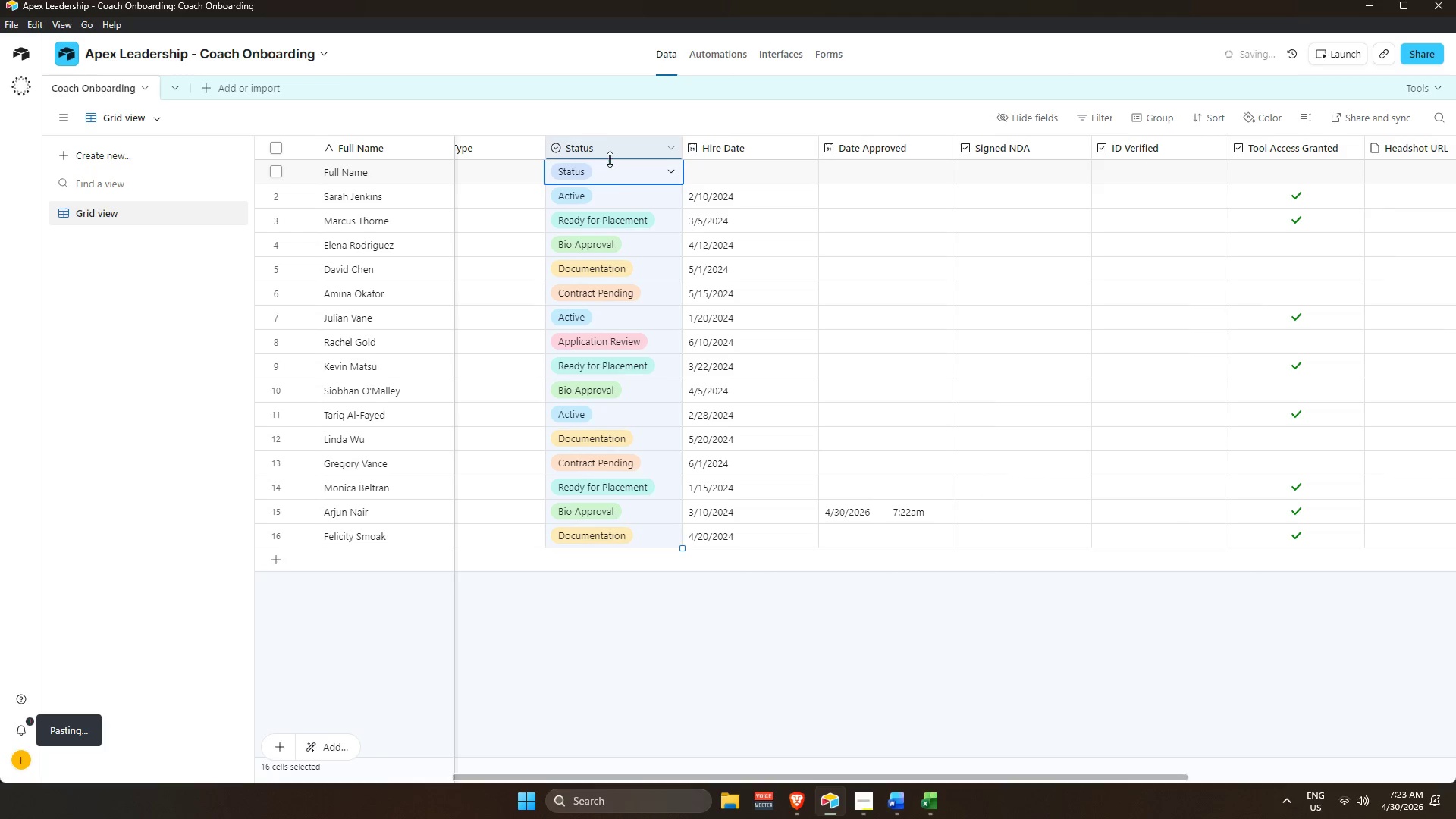 
key(Backspace)
 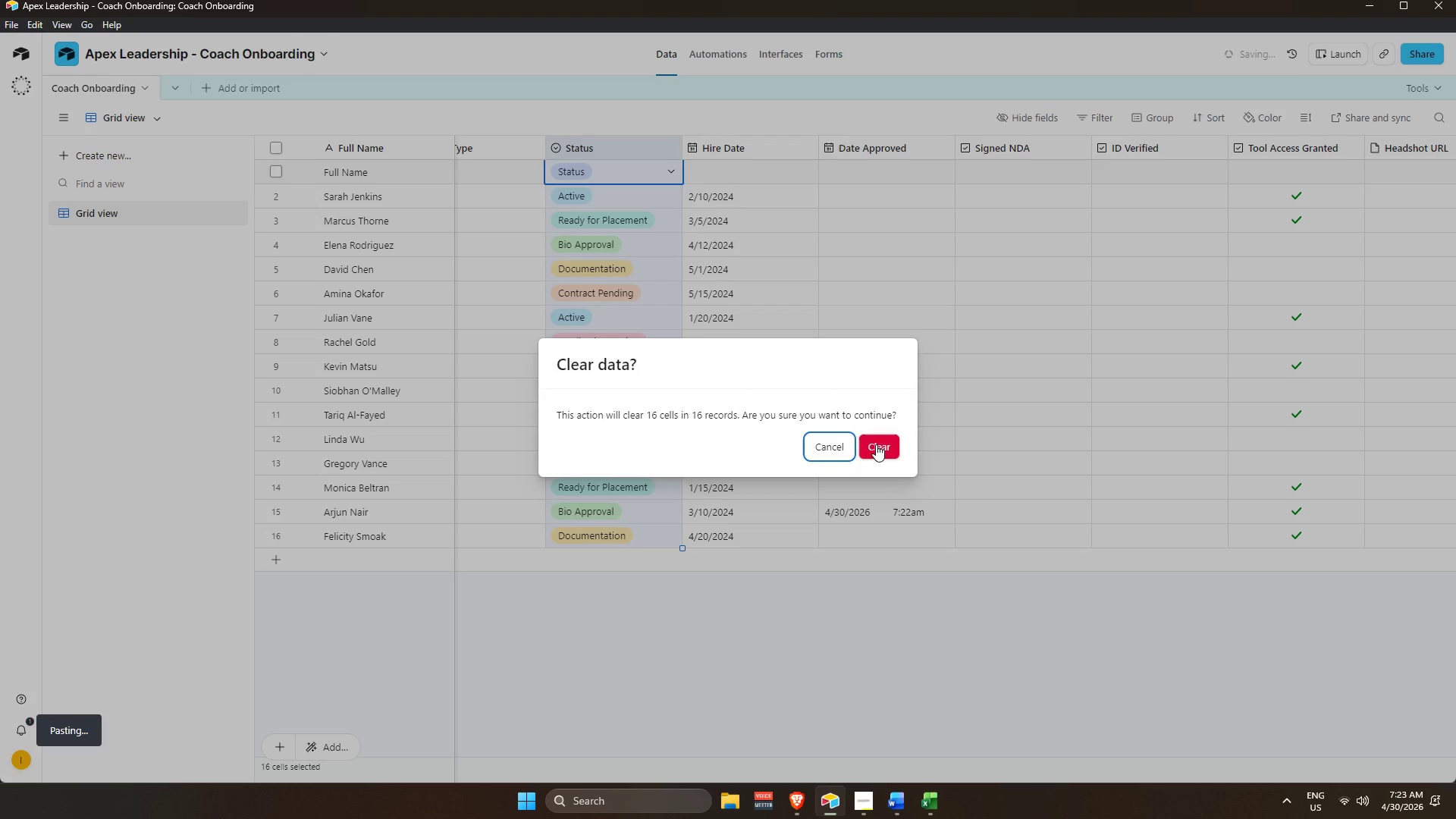 
left_click([876, 444])
 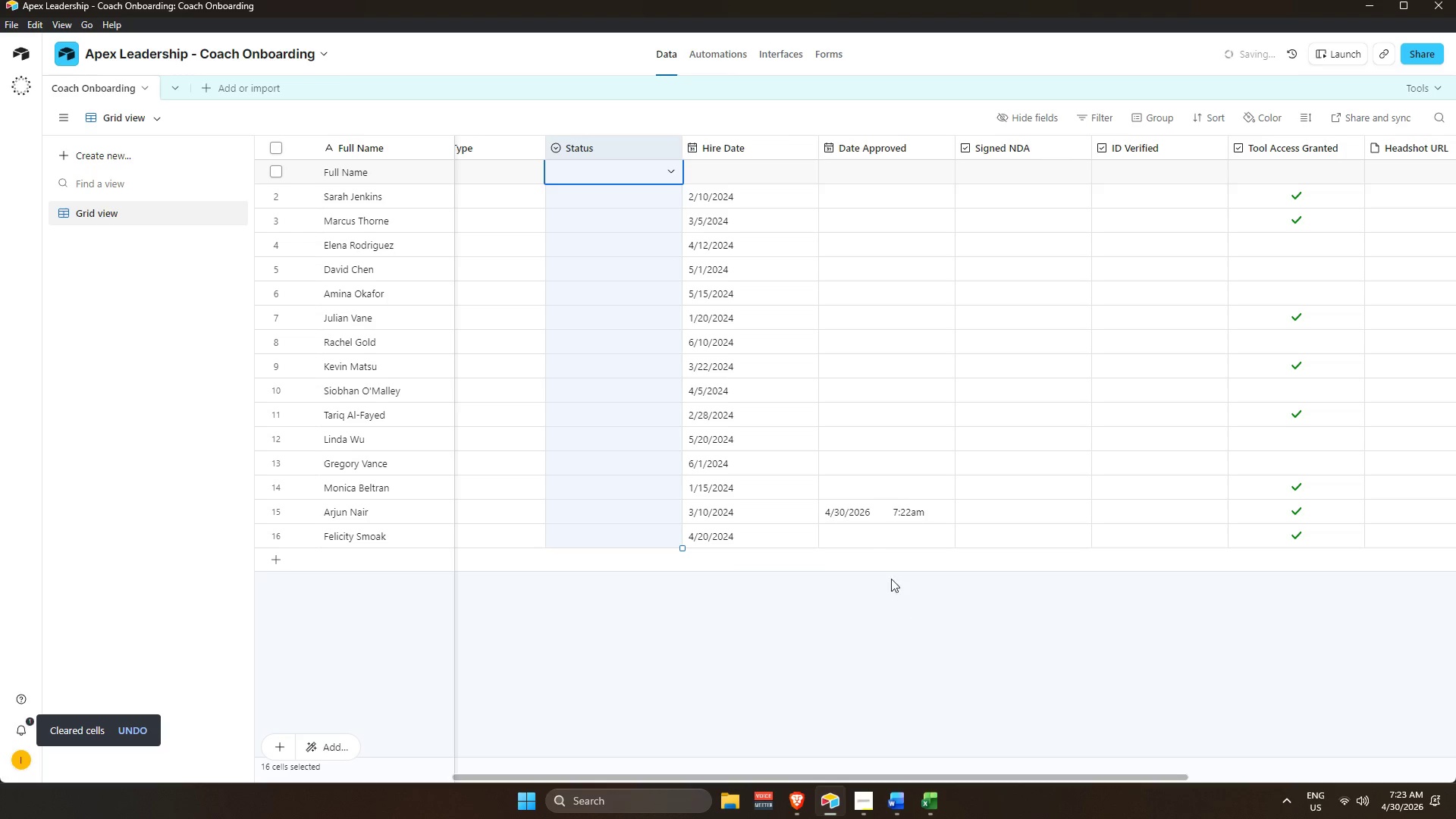 
left_click([893, 515])
 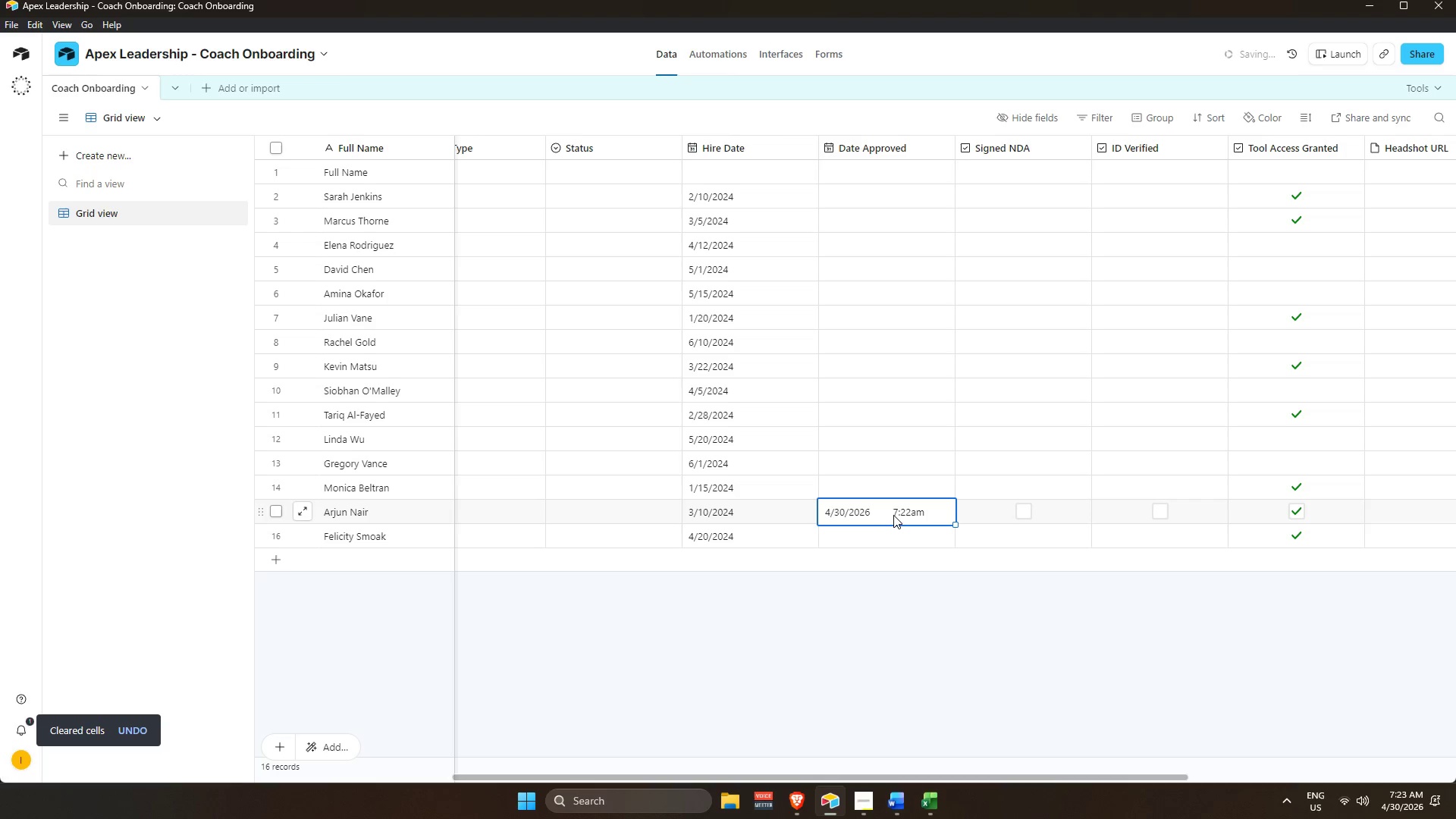 
key(Backspace)
 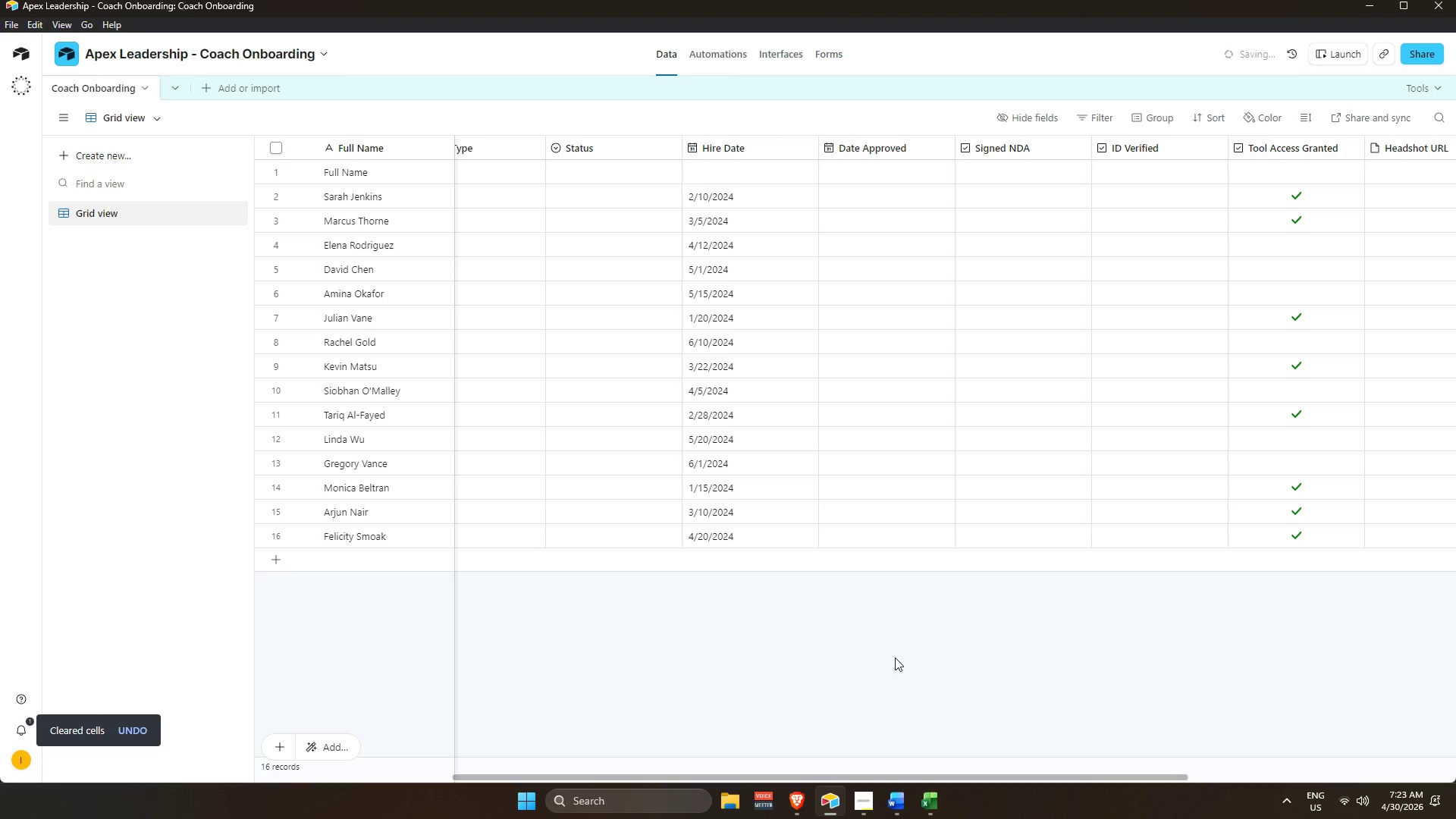 
key(Alt+Tab)
 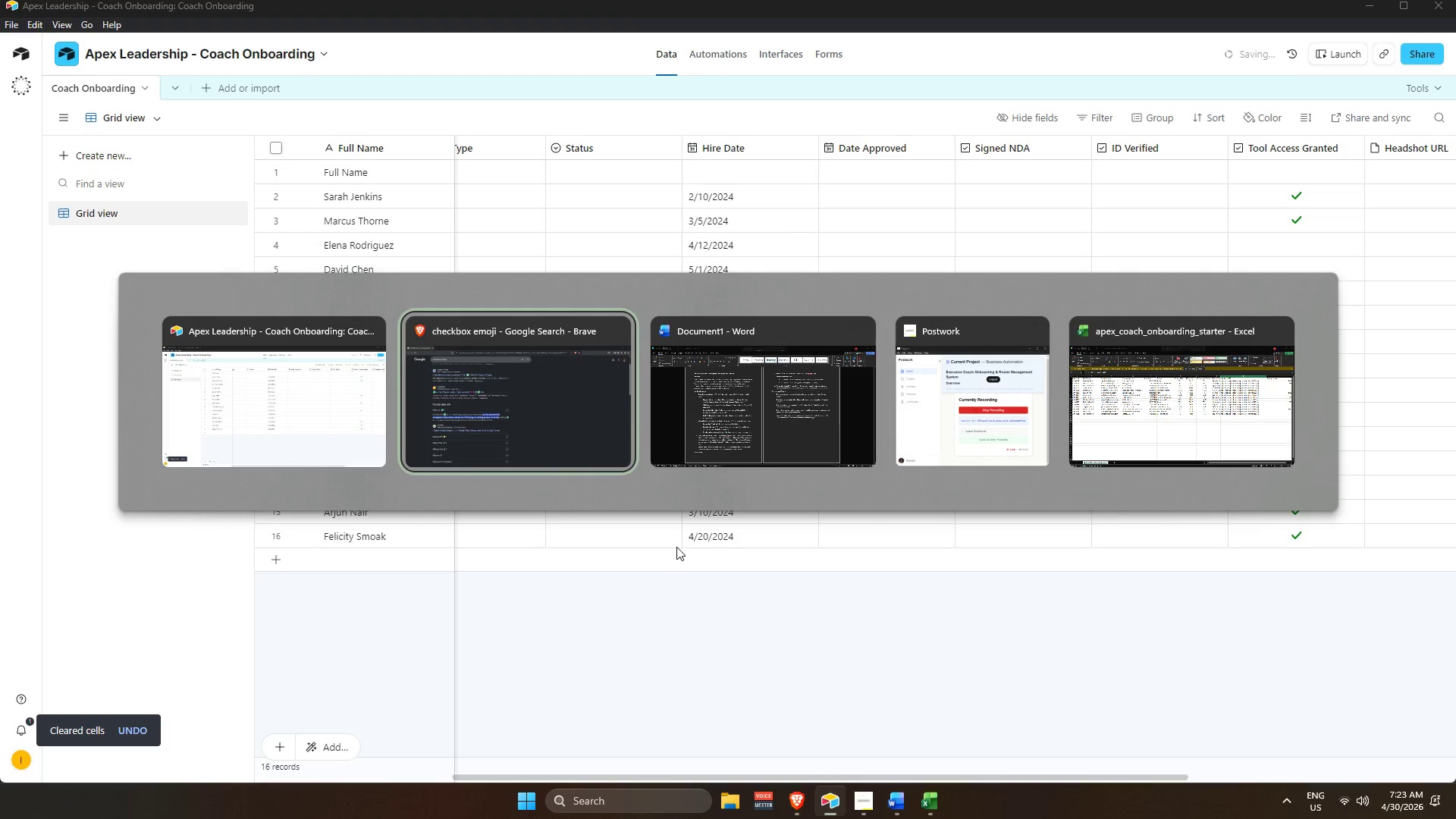 
key(Alt+Tab)
 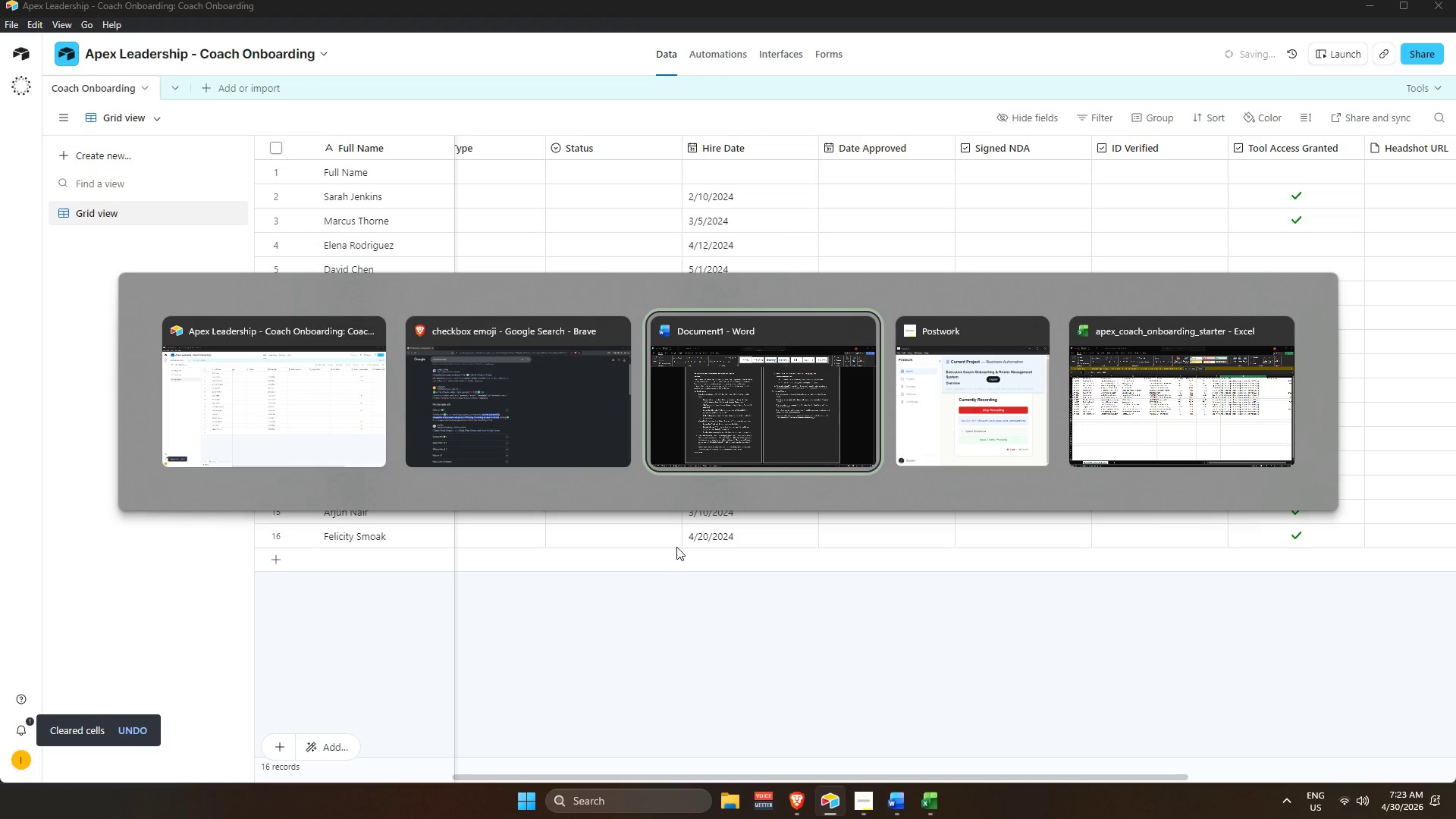 
key(Alt+Tab)